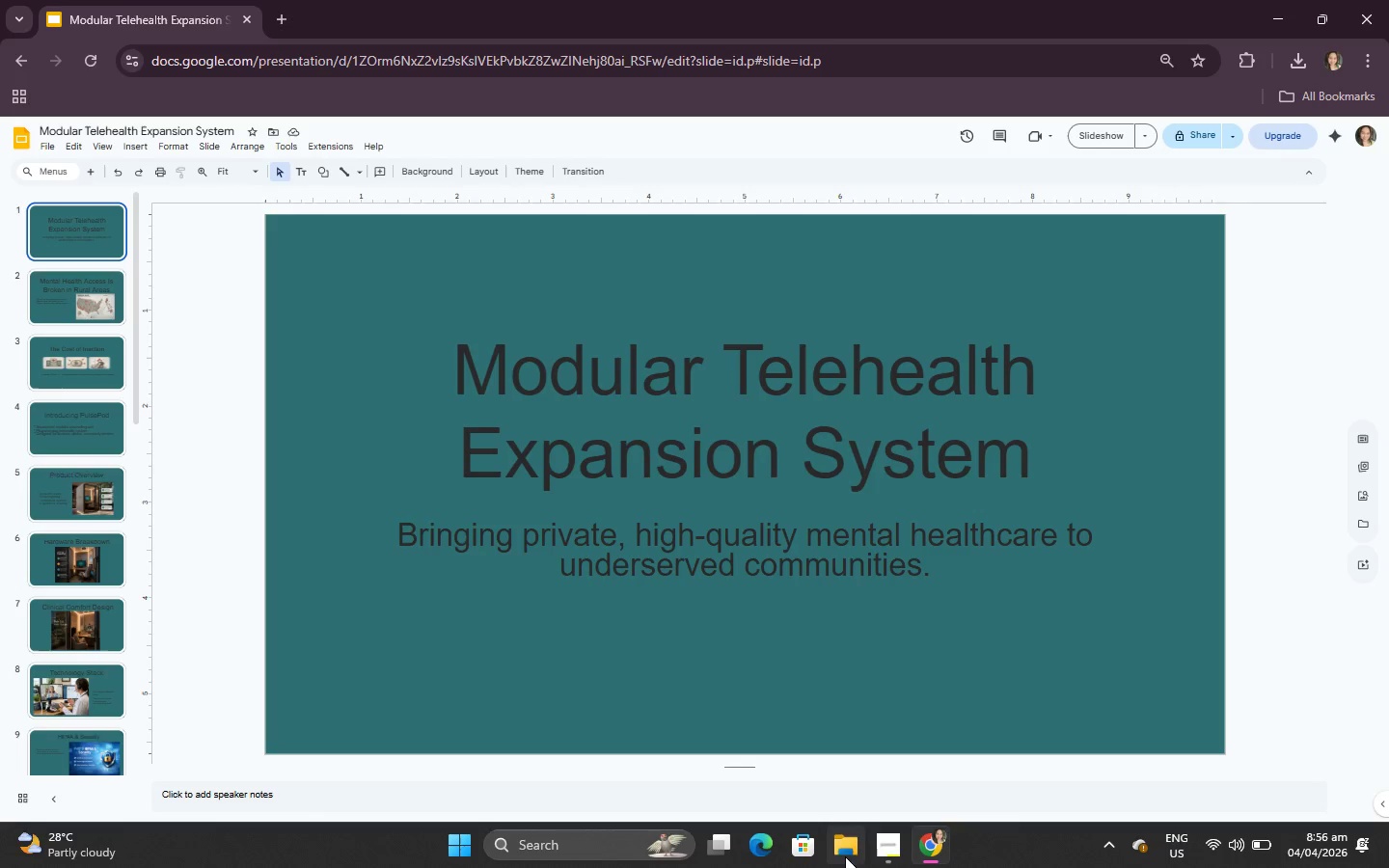 
left_click([877, 847])